 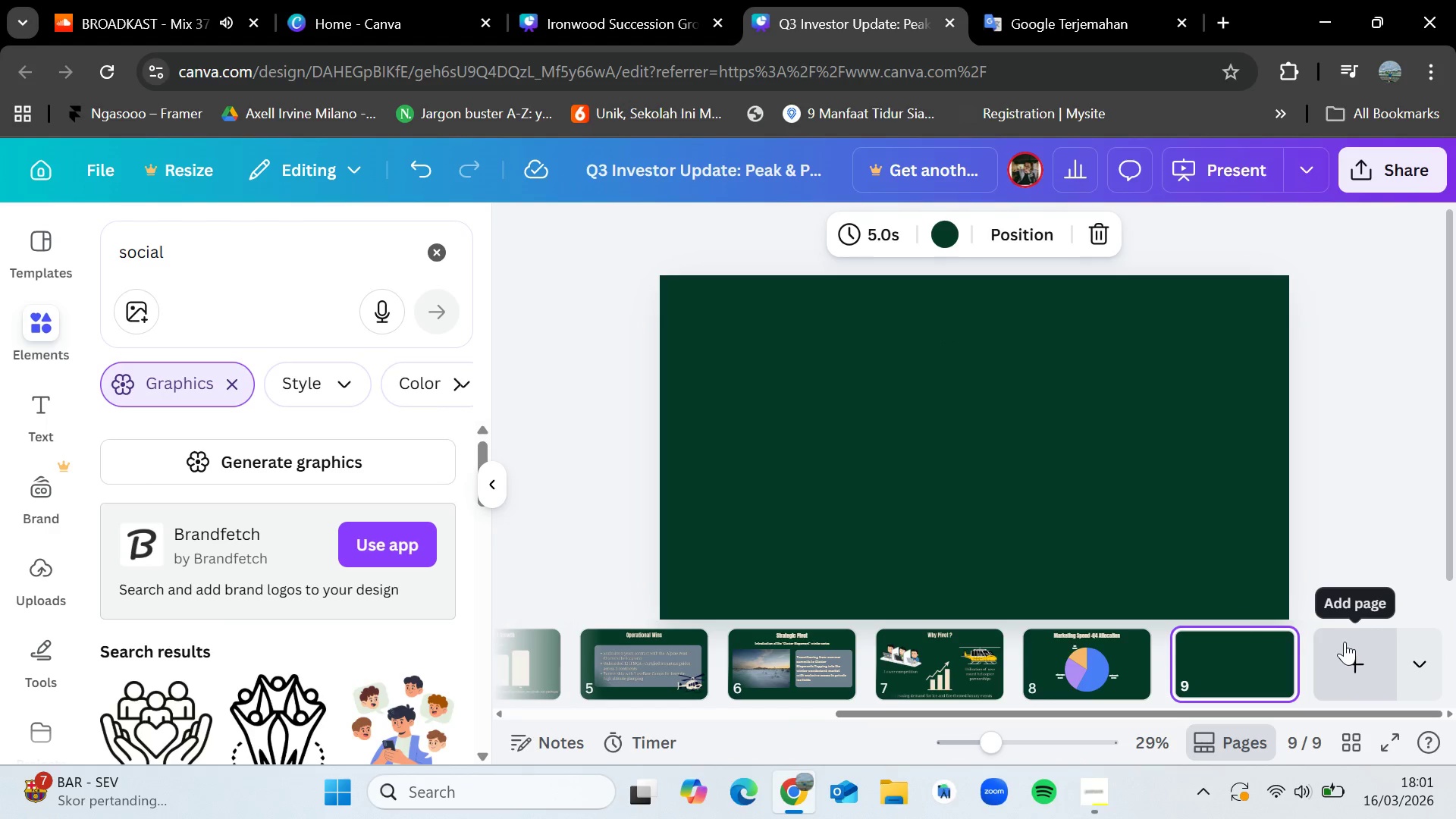 
left_click([1111, 662])
 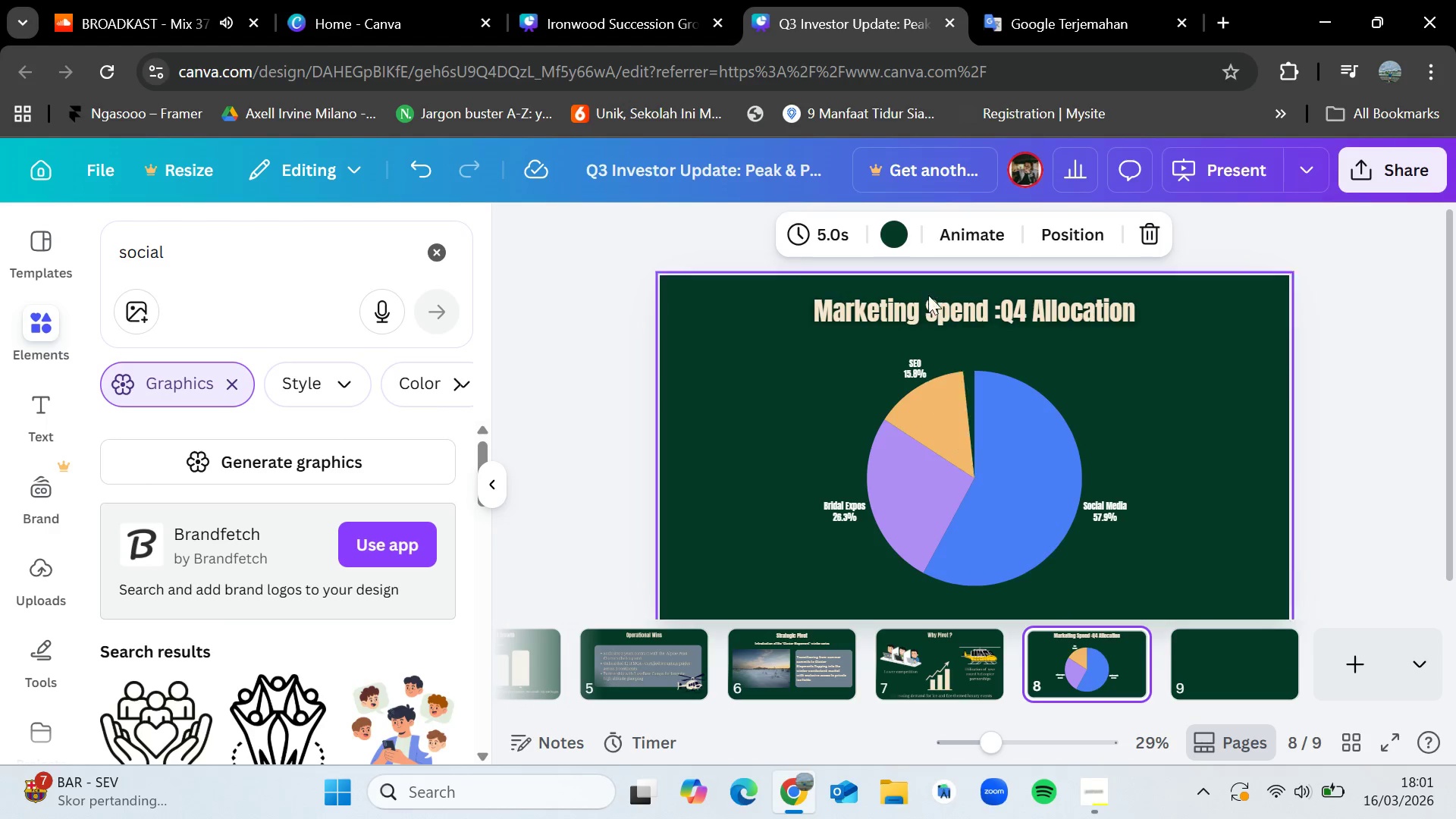 
left_click([930, 313])
 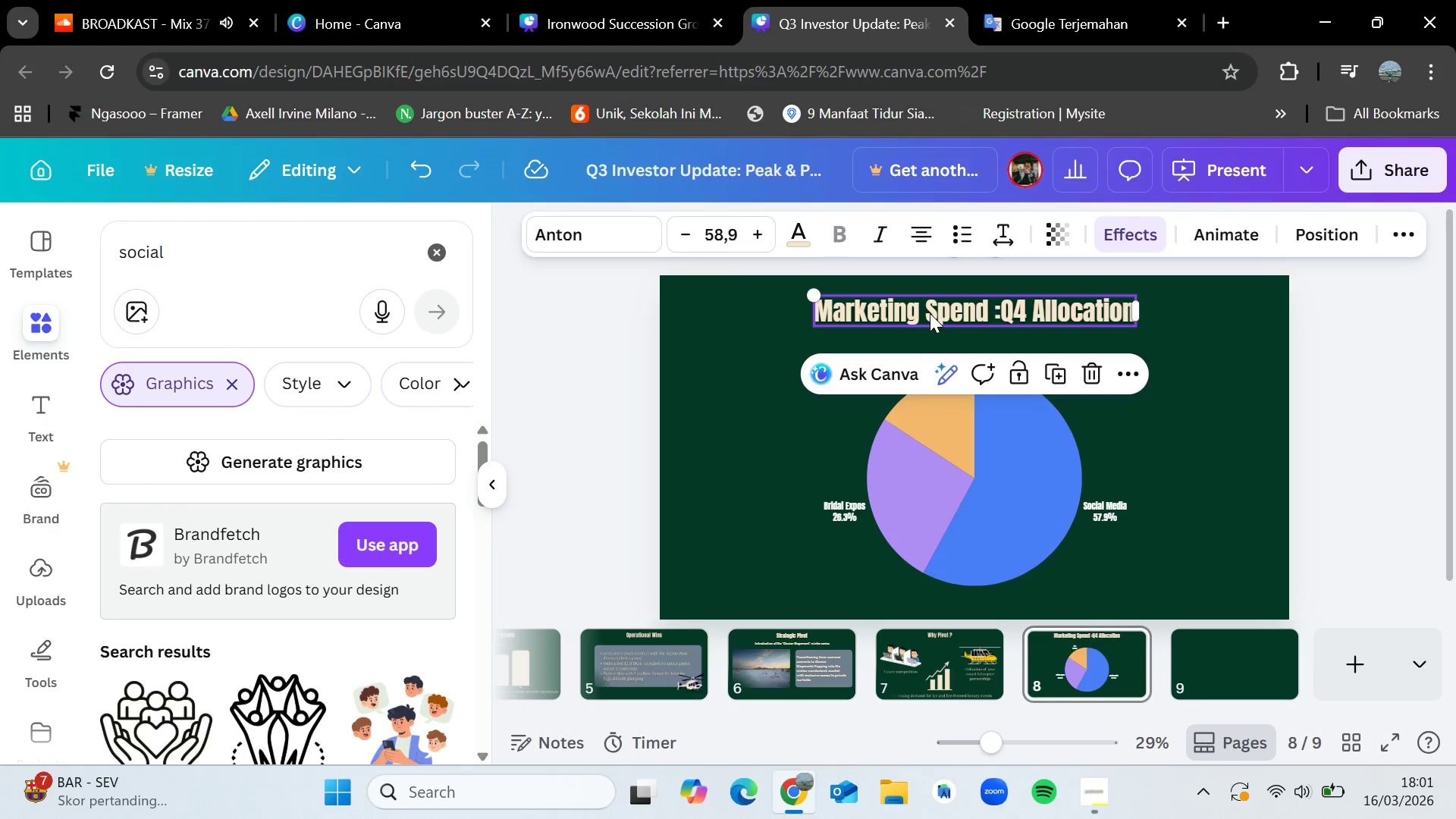 
key(Control+C)
 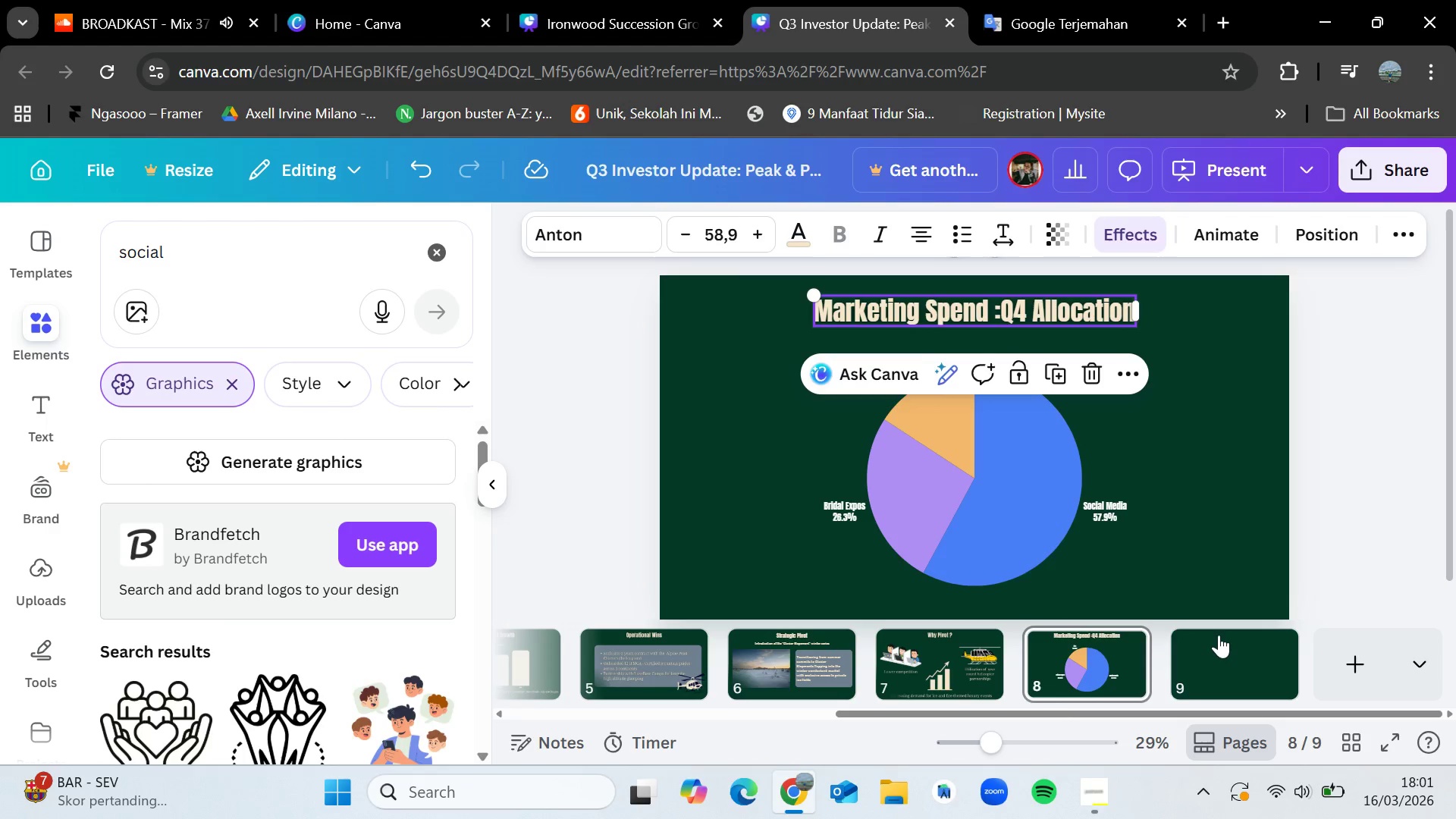 
left_click([1219, 639])
 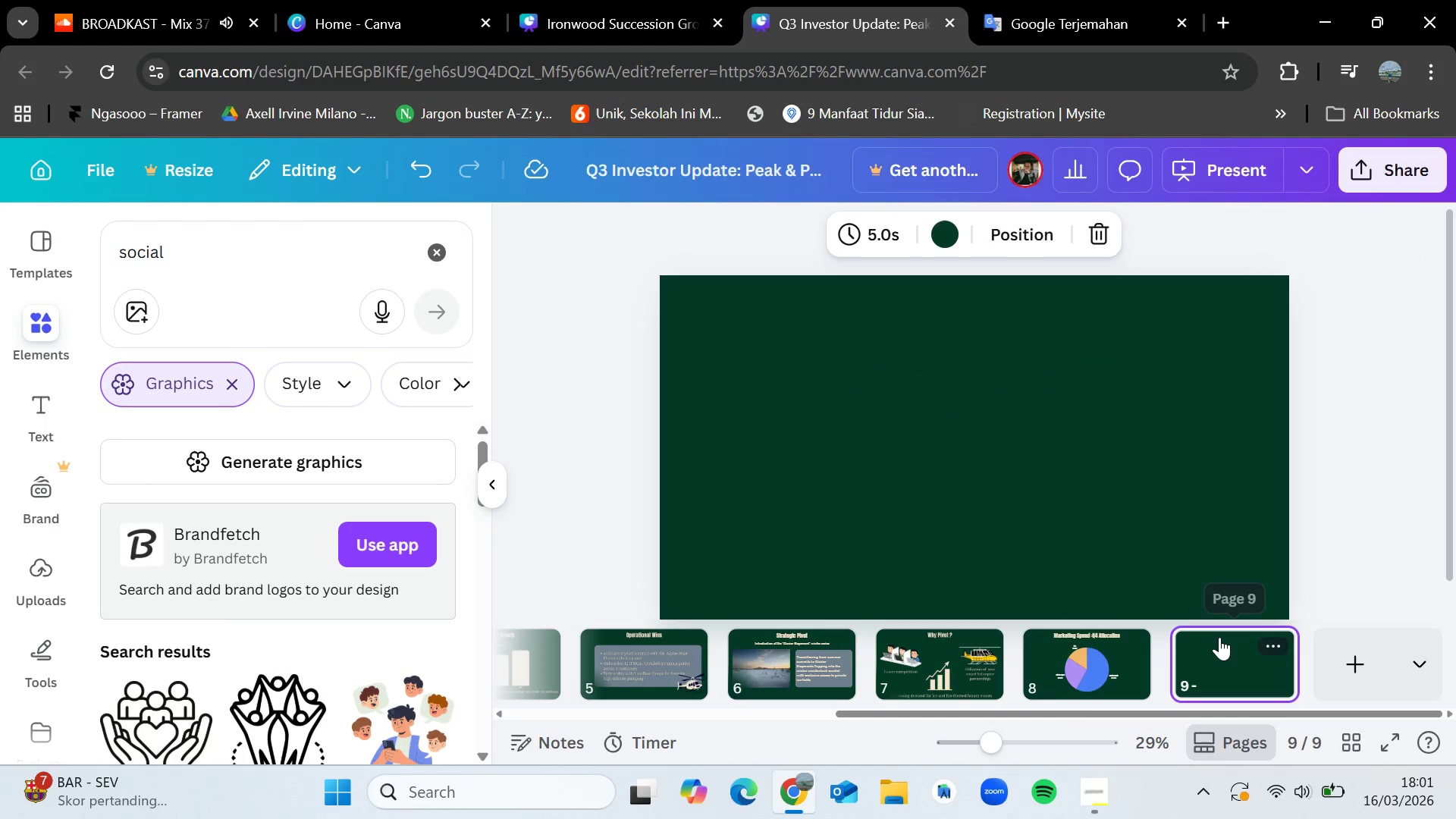 
key(Control+V)
 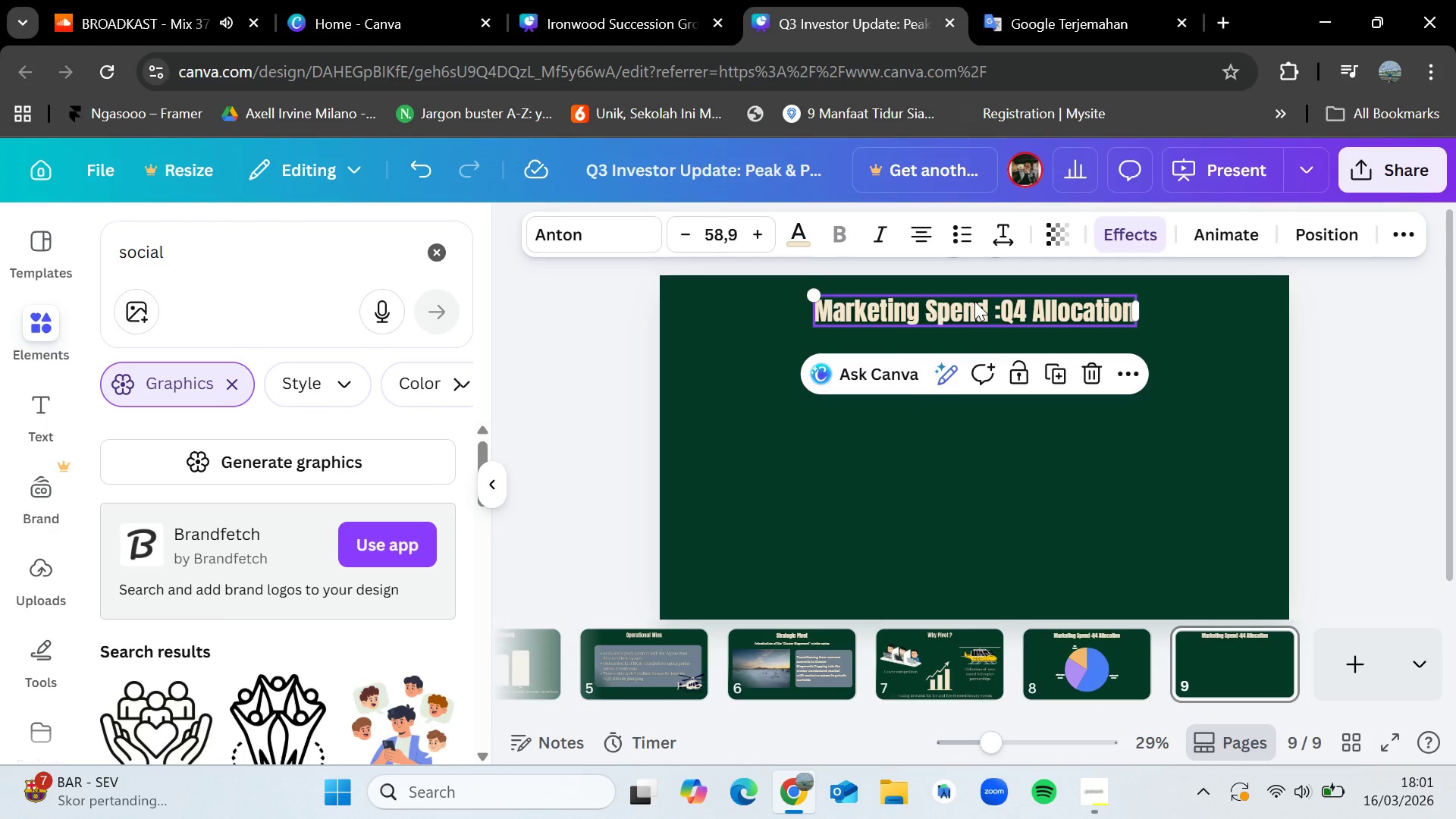 
double_click([974, 301])
 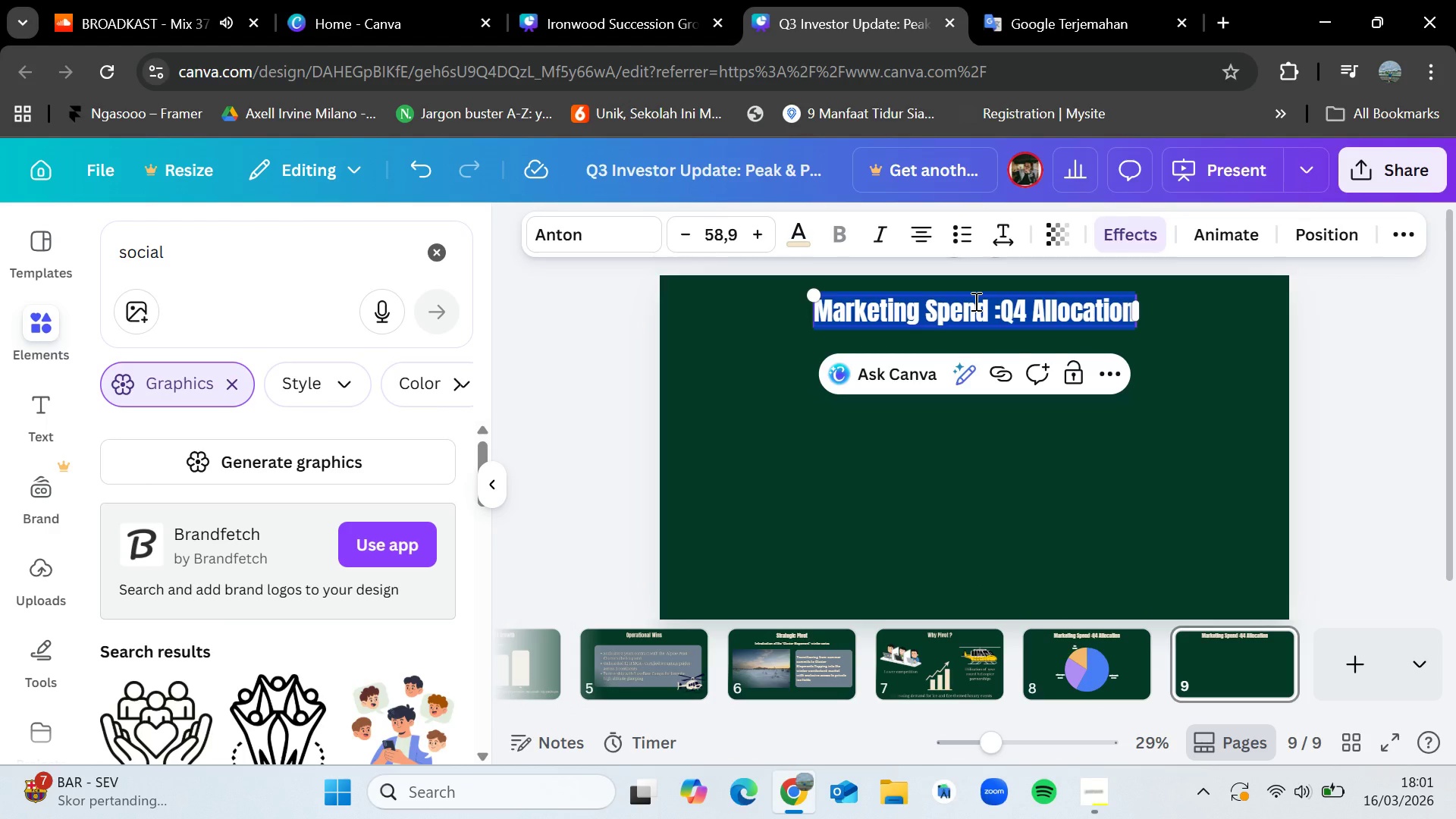 
key(Backspace)
type(Growth Strategy : Q$)
key(Backspace)
type(4 & Beyond)
 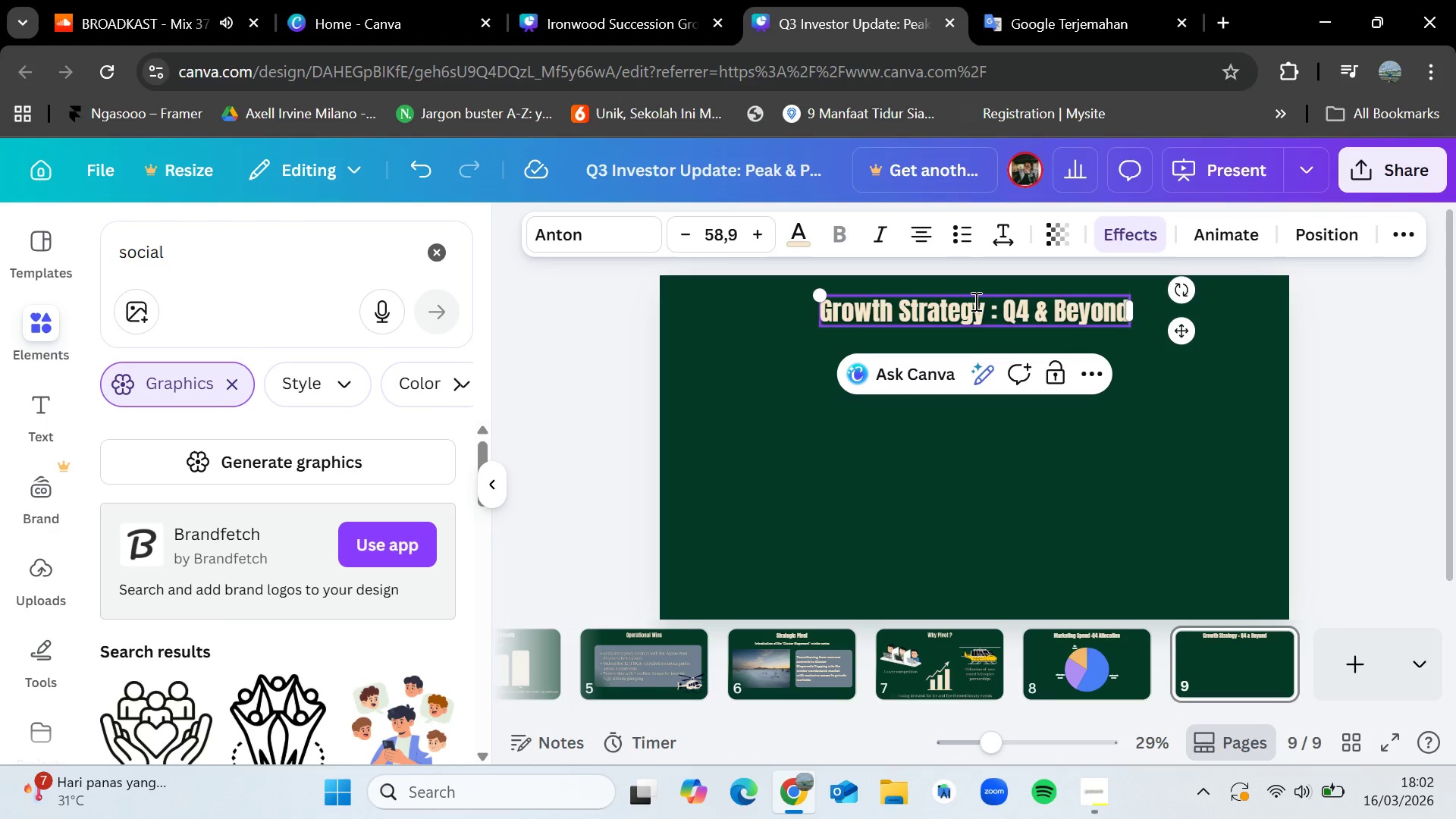 
wait(14.06)
 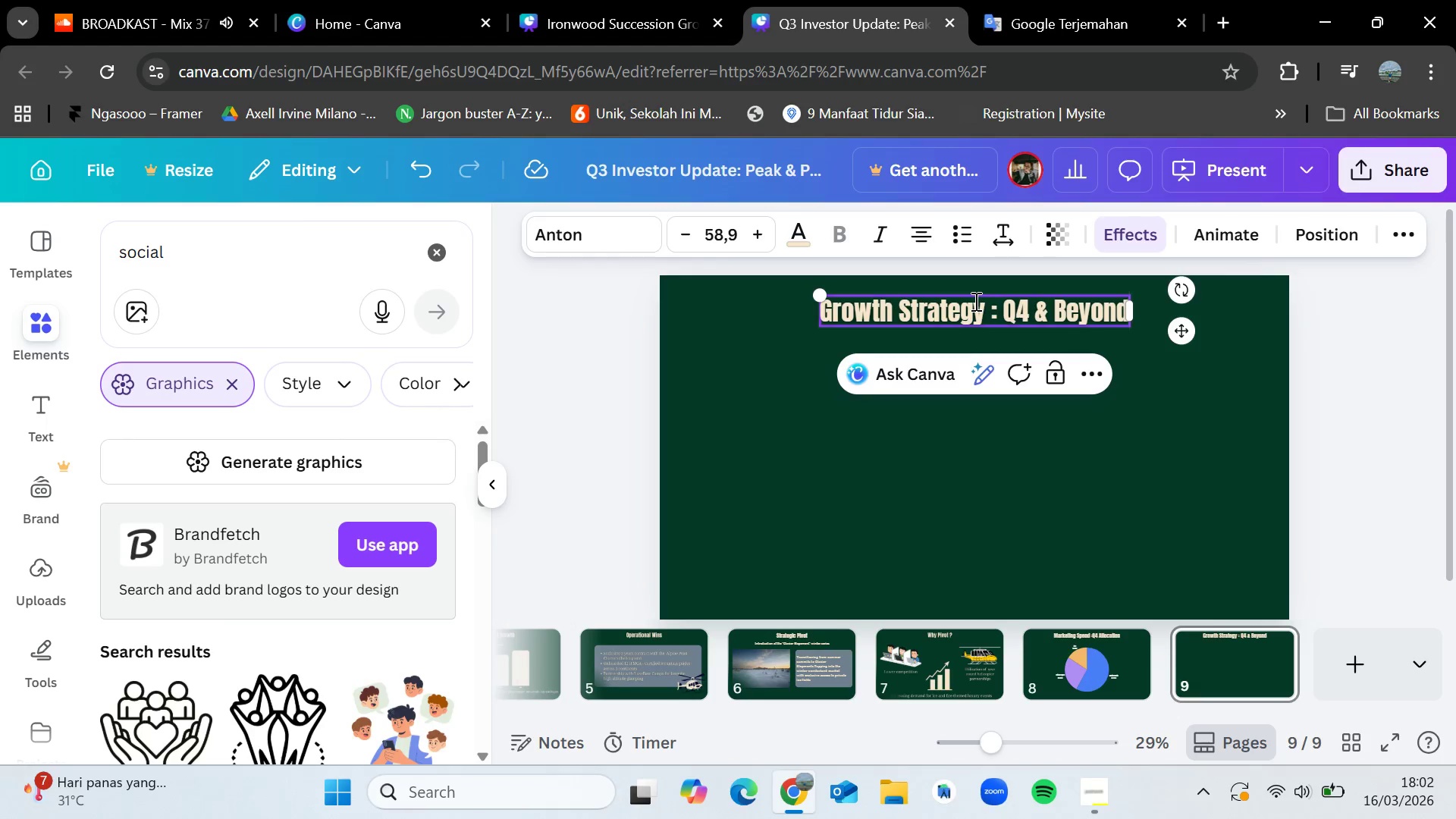 
left_click([1116, 805])